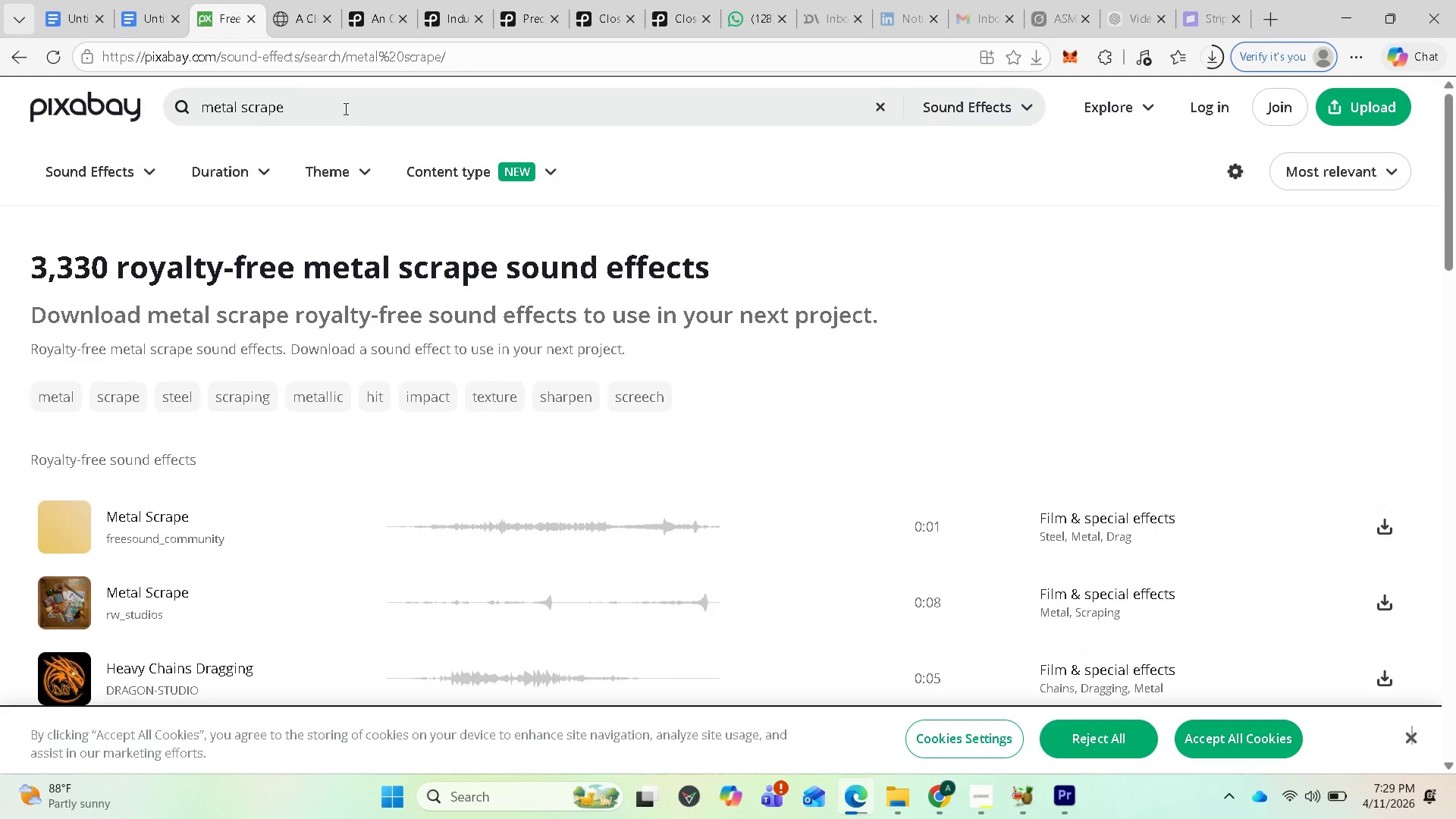 
left_click_drag(start_coordinate=[344, 107], to_coordinate=[202, 107])
 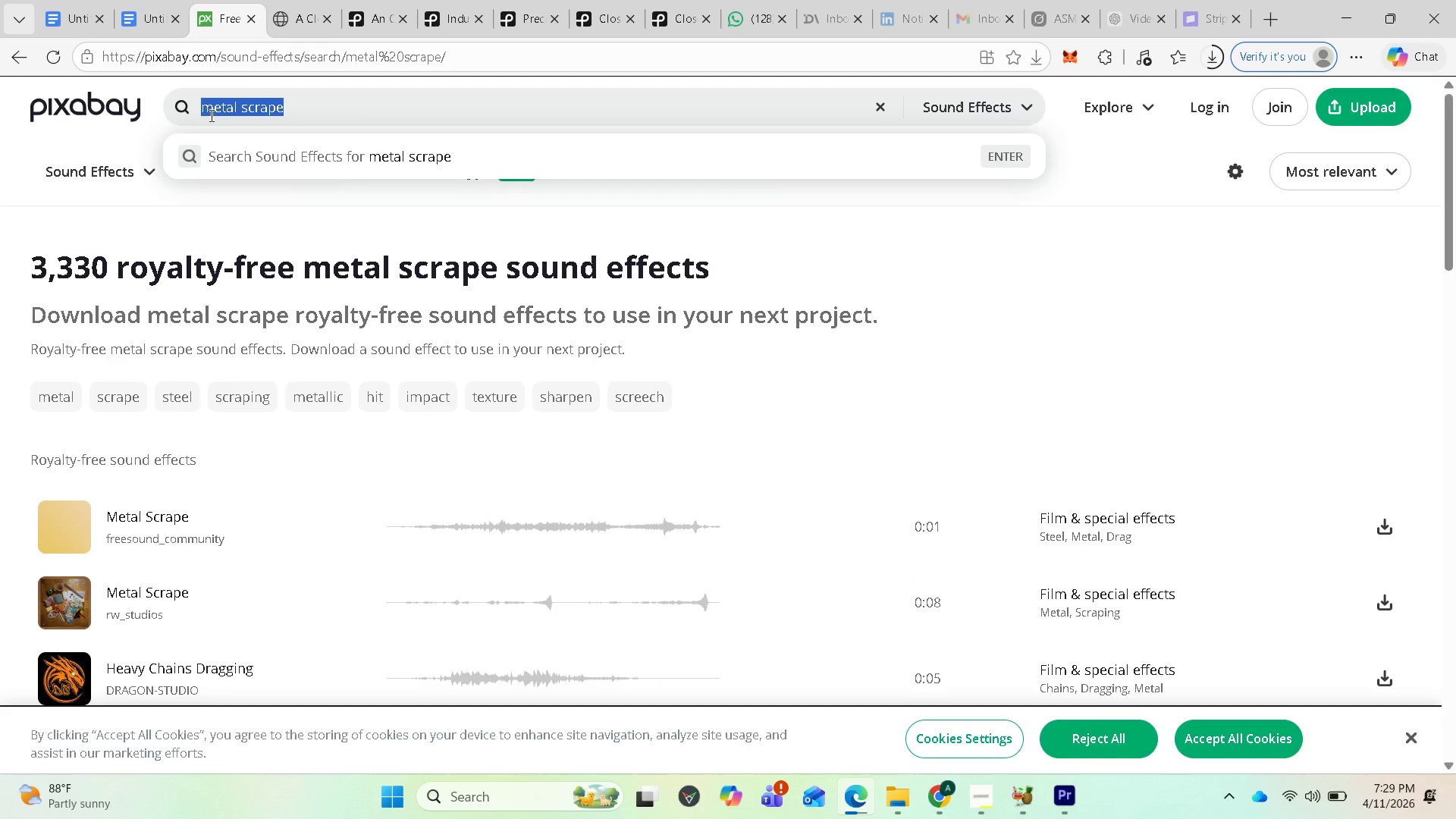 
key(Control+V)
 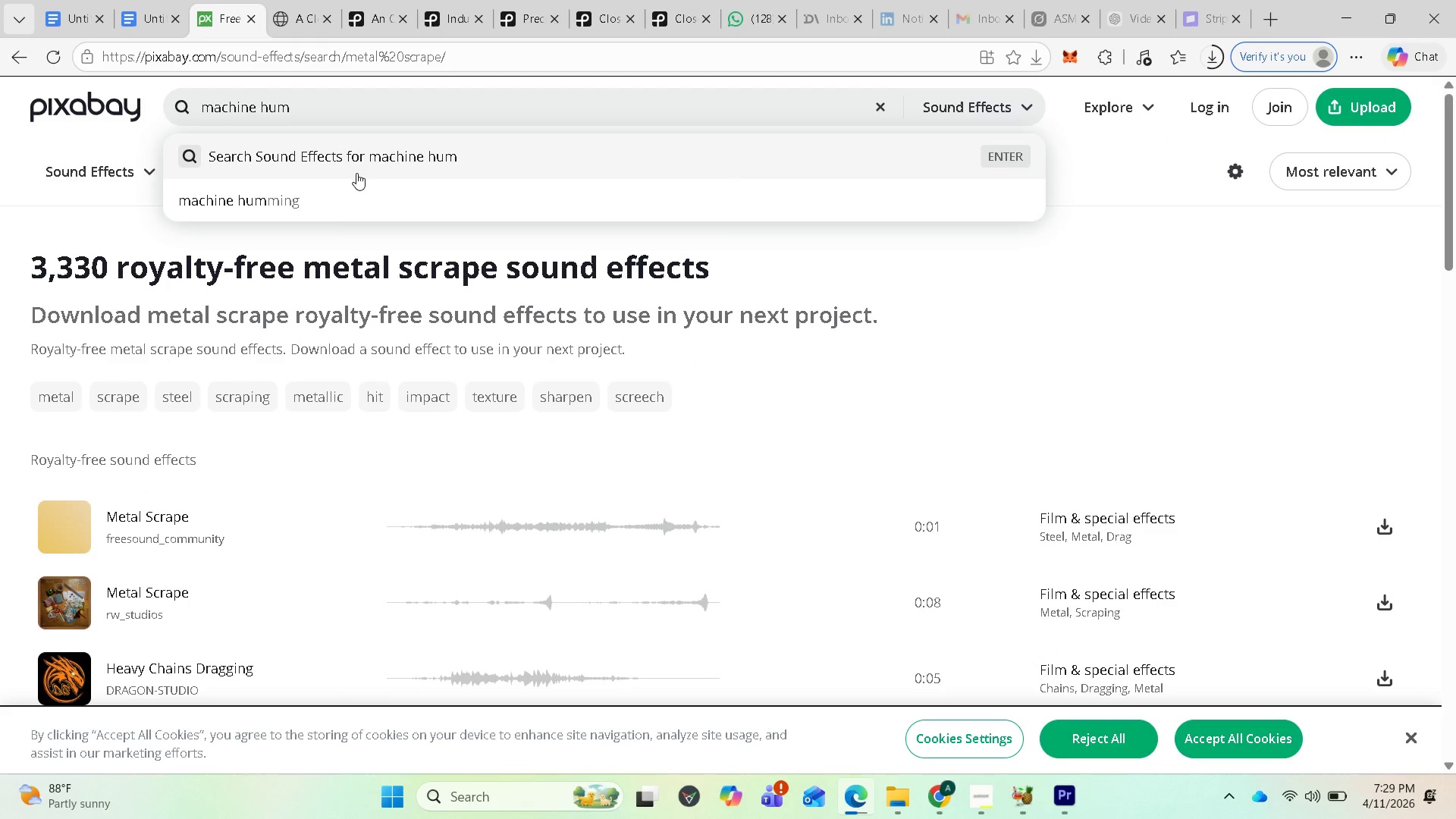 
key(Enter)
 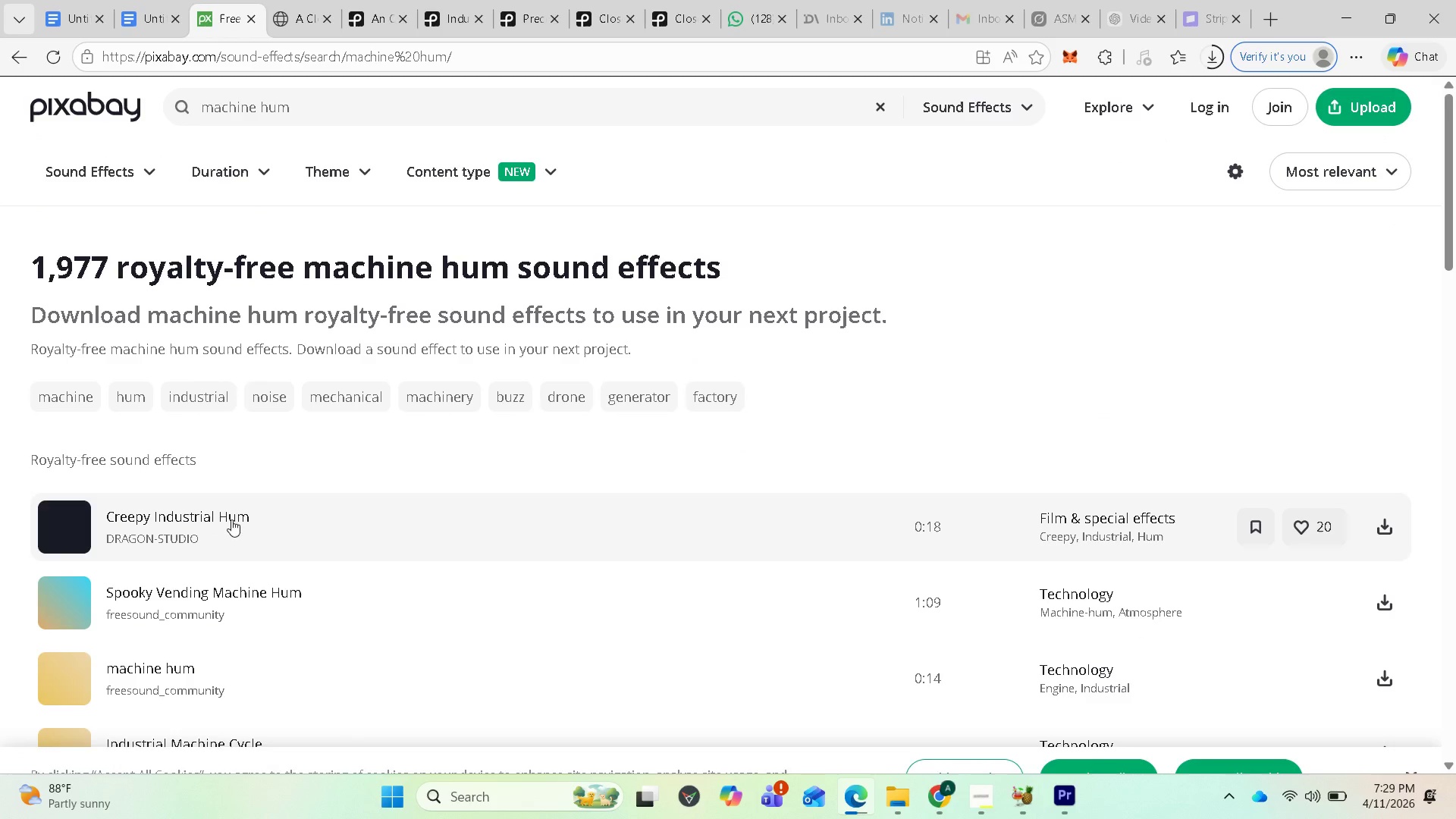 
scroll: coordinate [71, 530], scroll_direction: down, amount: 1.0
 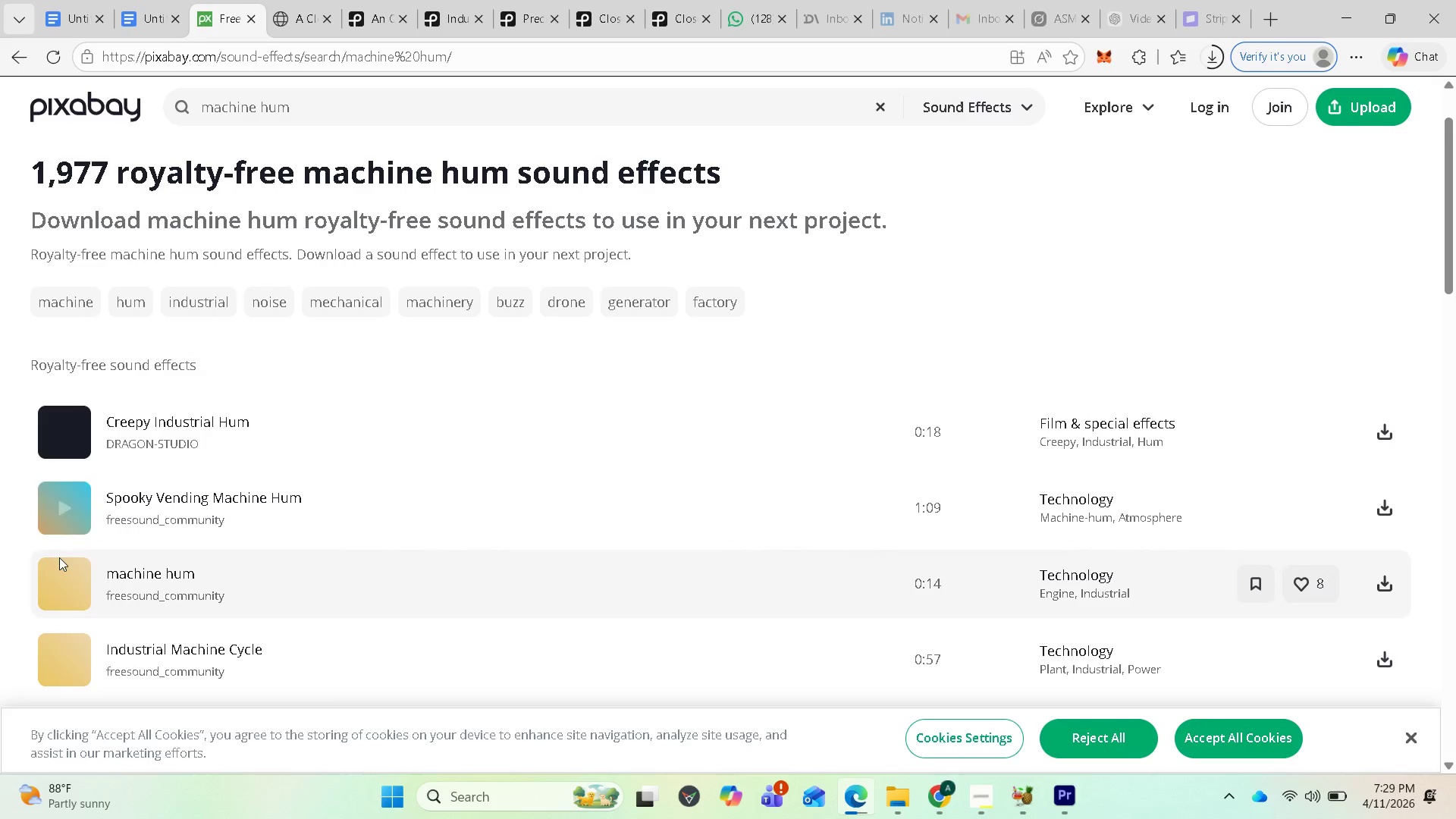 
left_click([62, 585])
 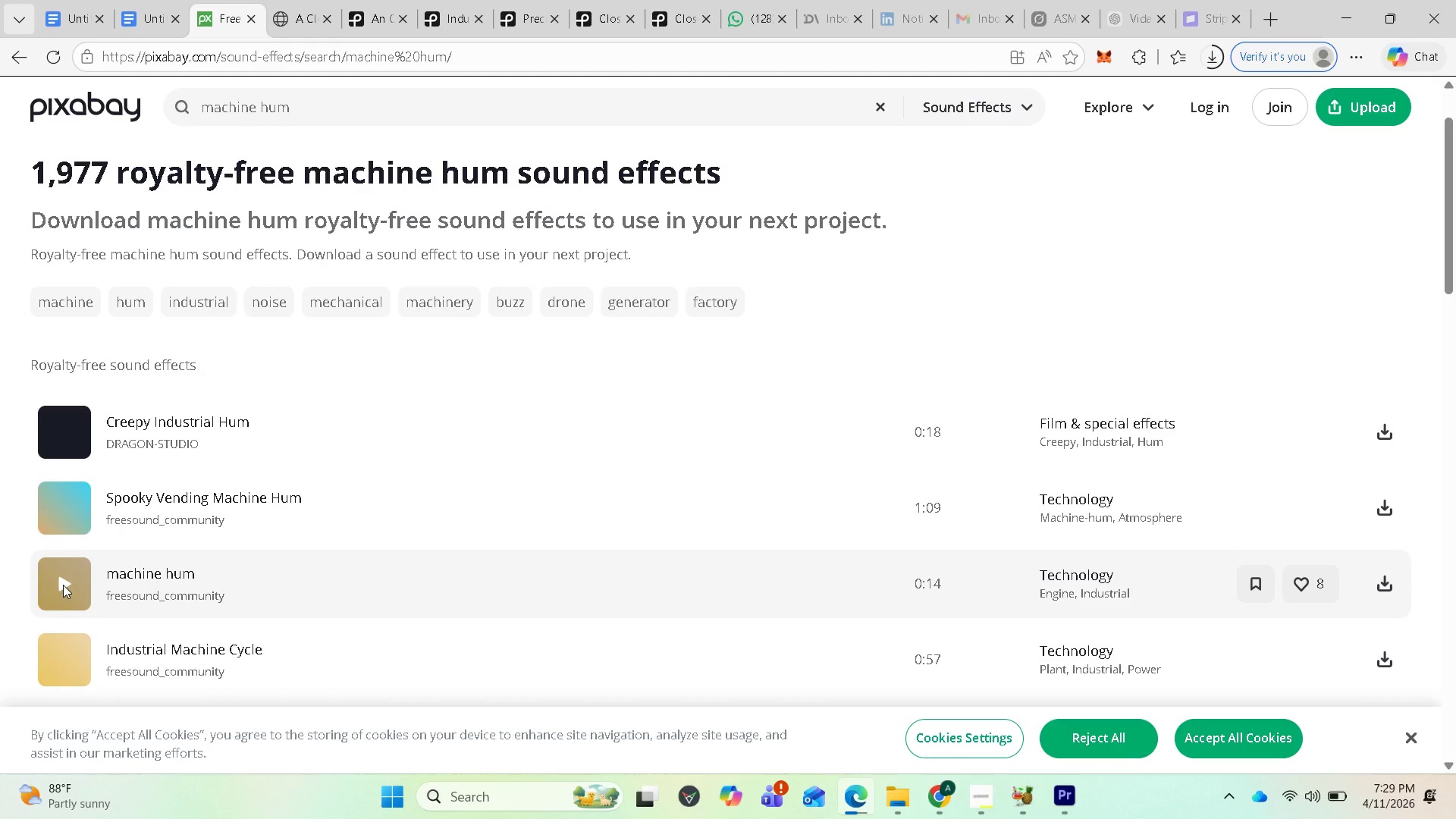 
scroll: coordinate [357, 557], scroll_direction: down, amount: 1.0
 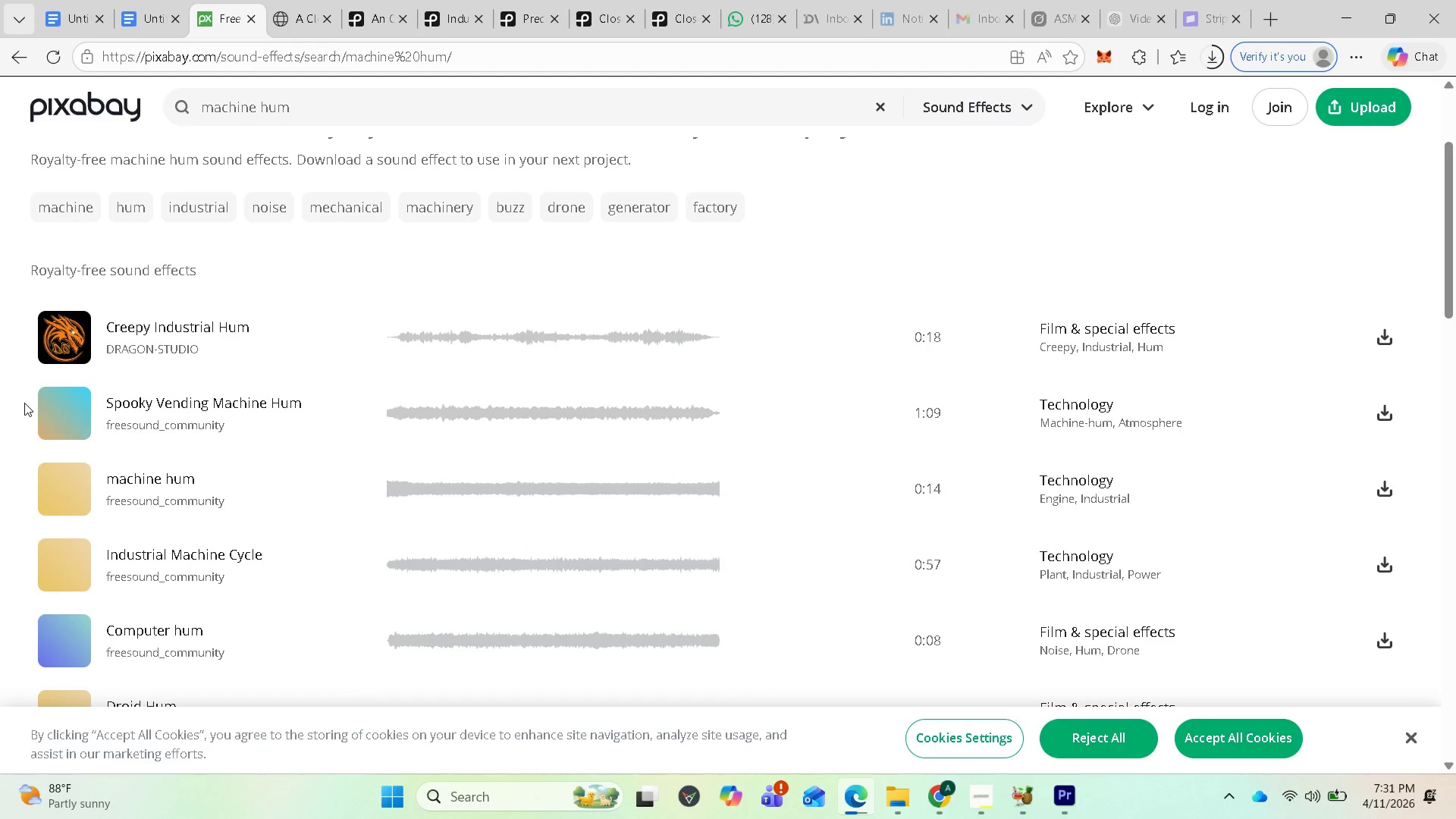 
wait(69.44)
 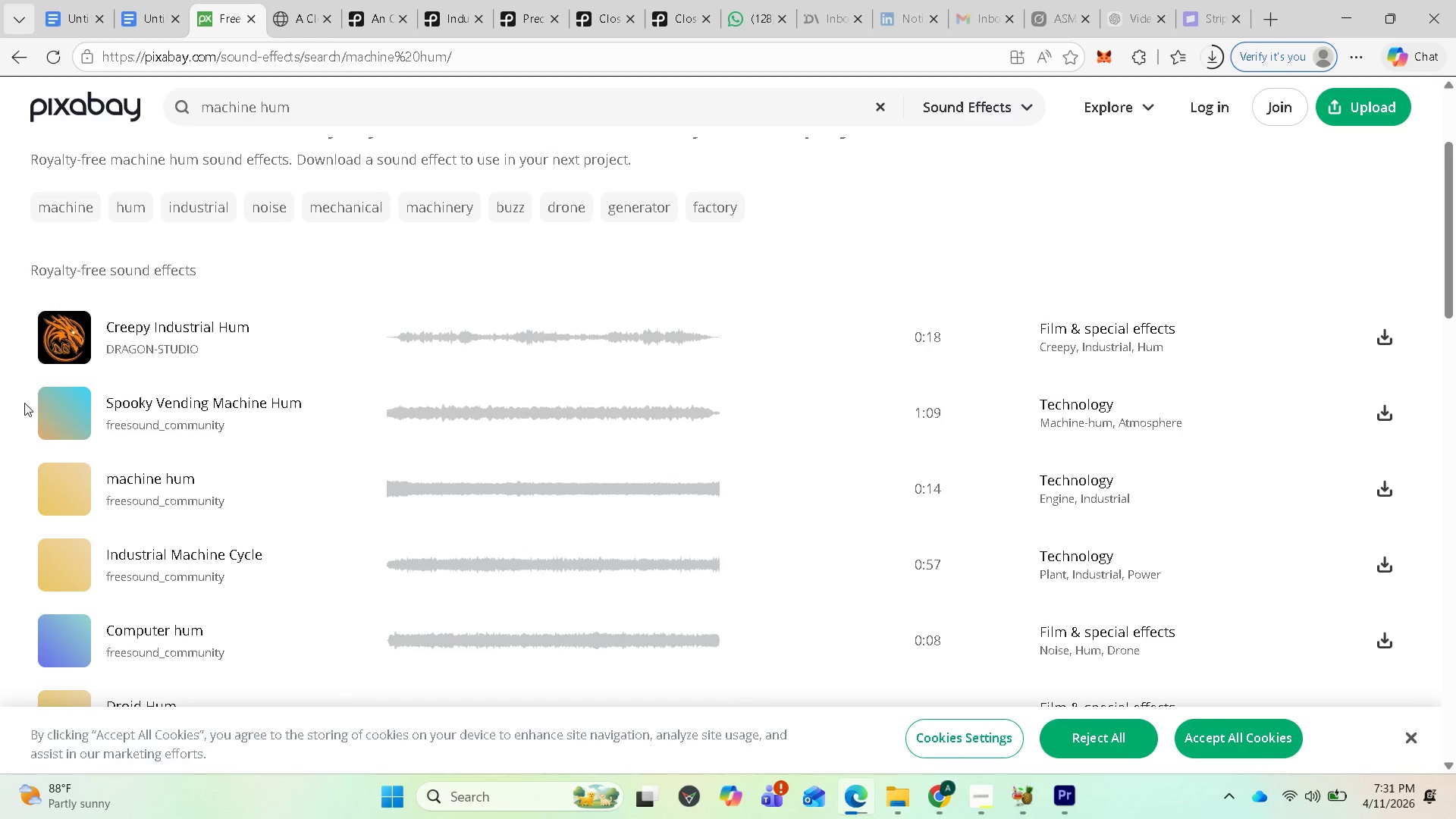 
left_click([61, 494])
 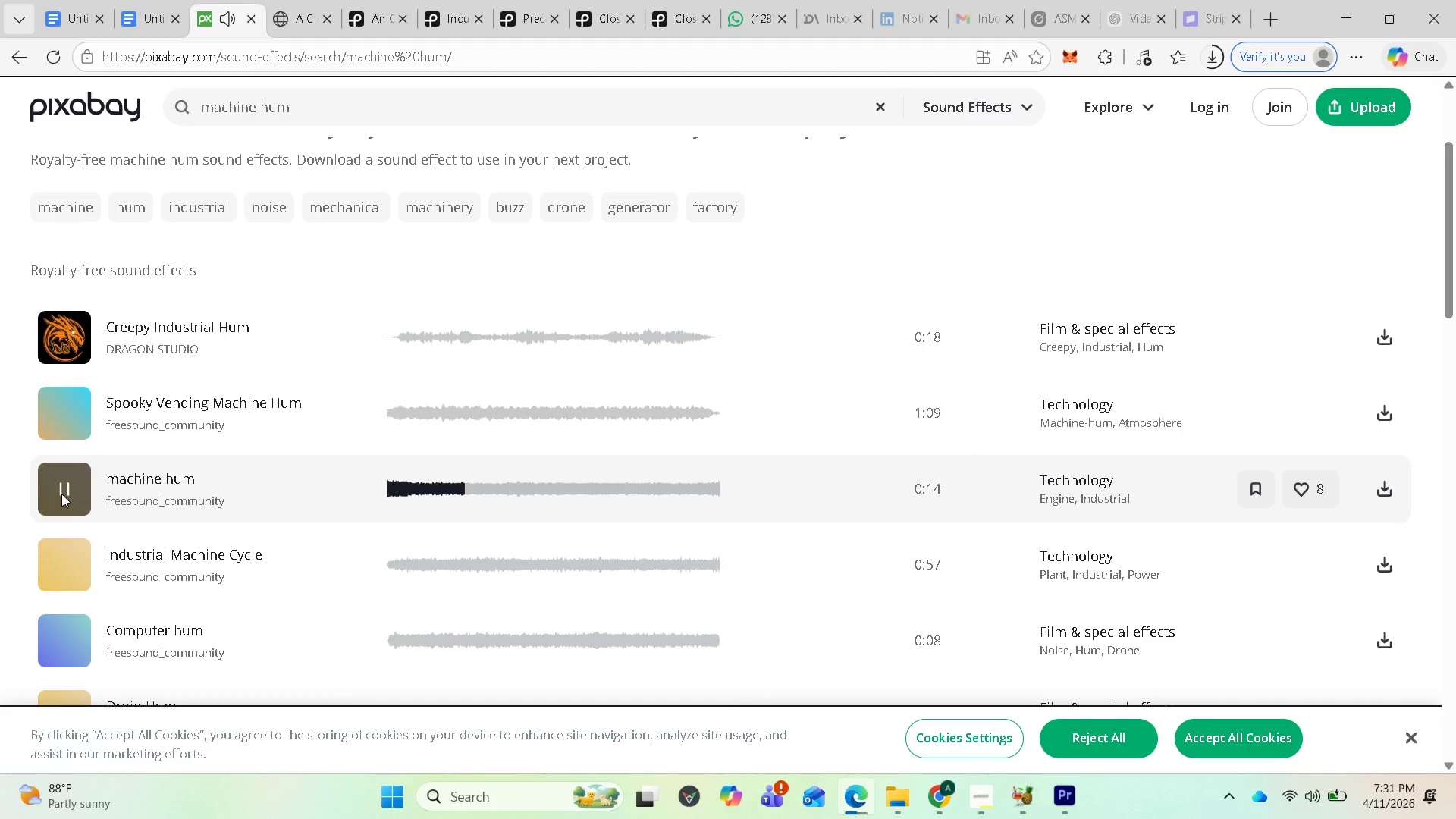 
wait(6.19)
 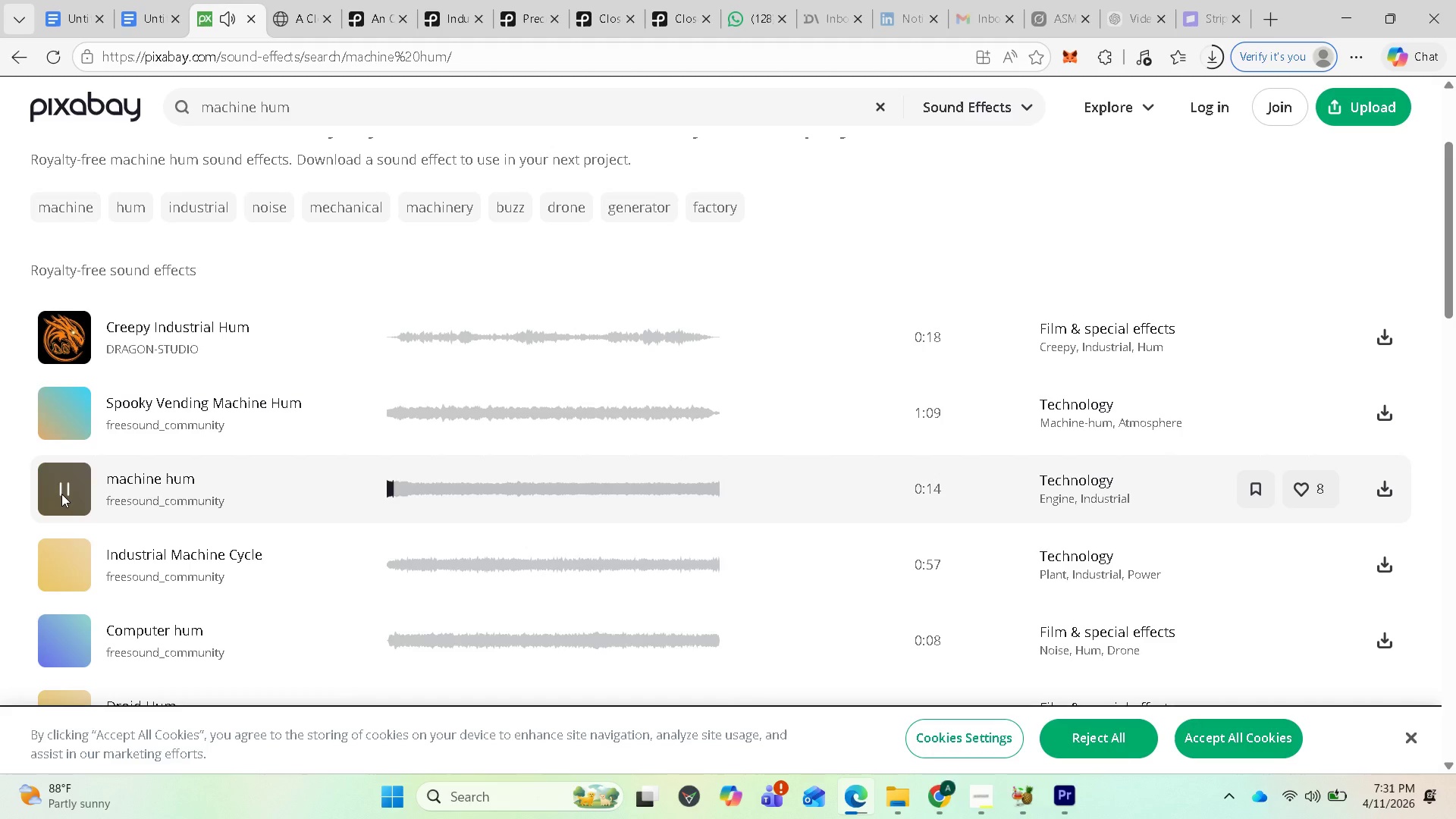 
left_click([61, 494])
 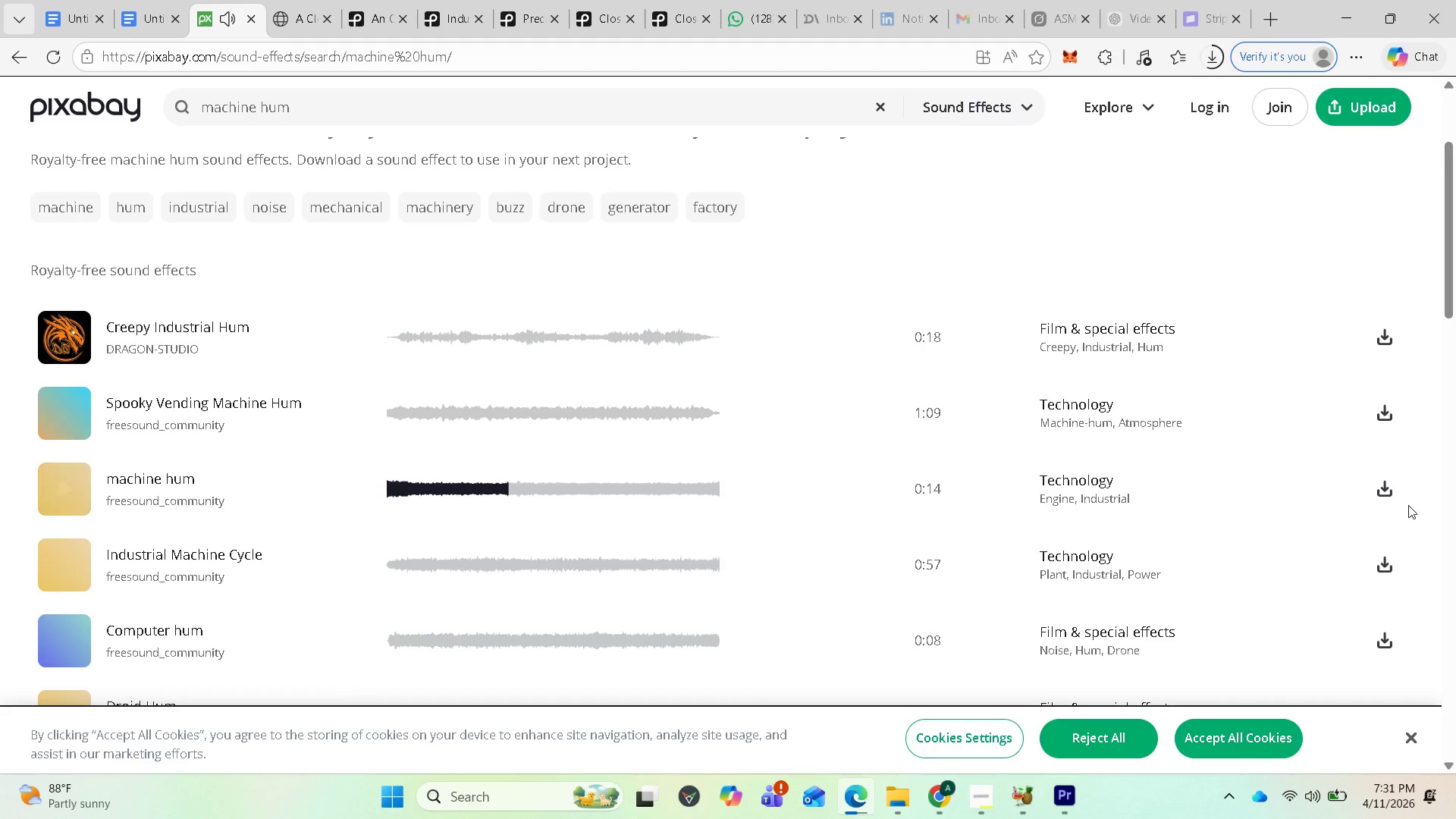 
left_click([1386, 491])
 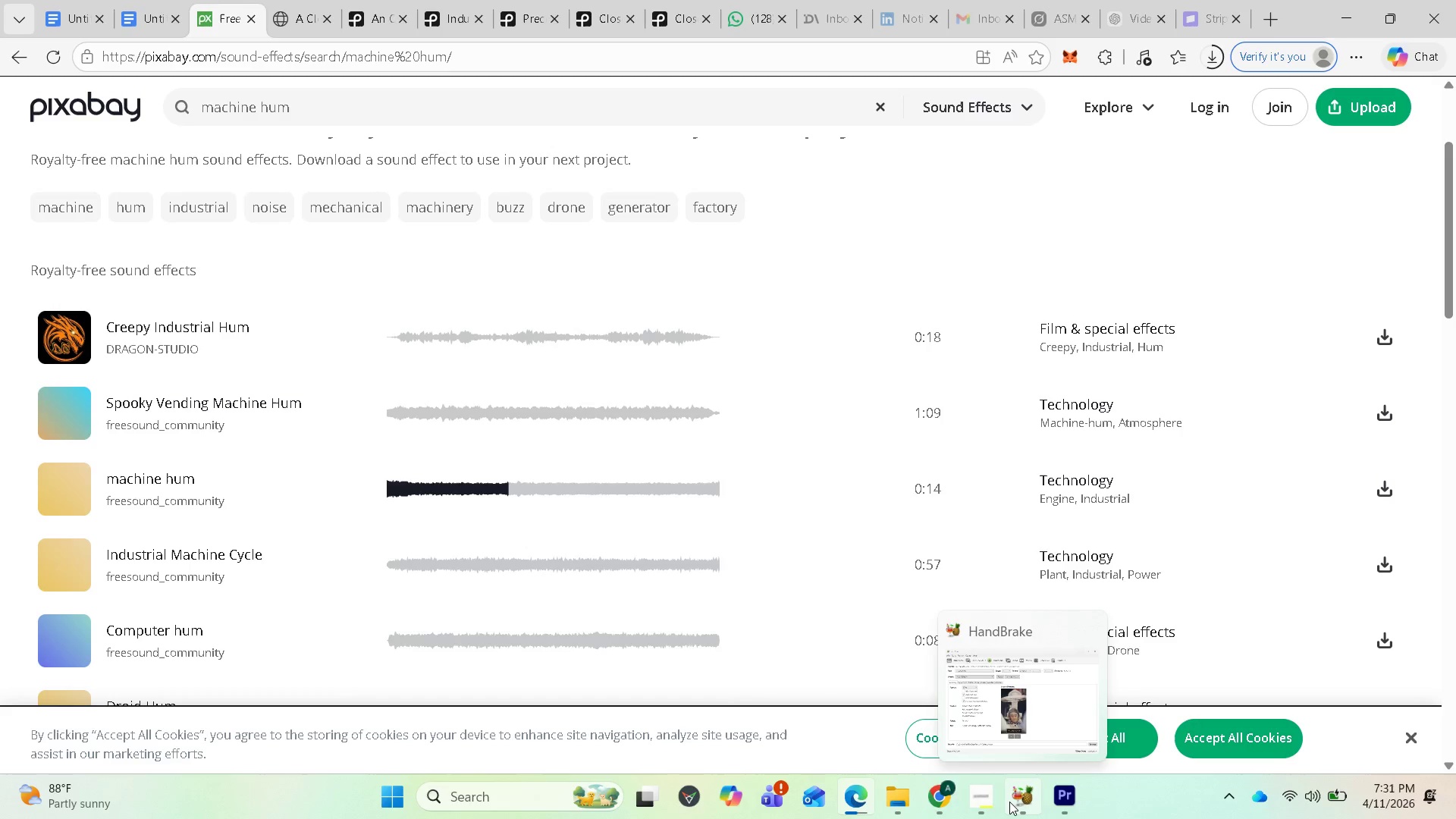 
wait(6.77)
 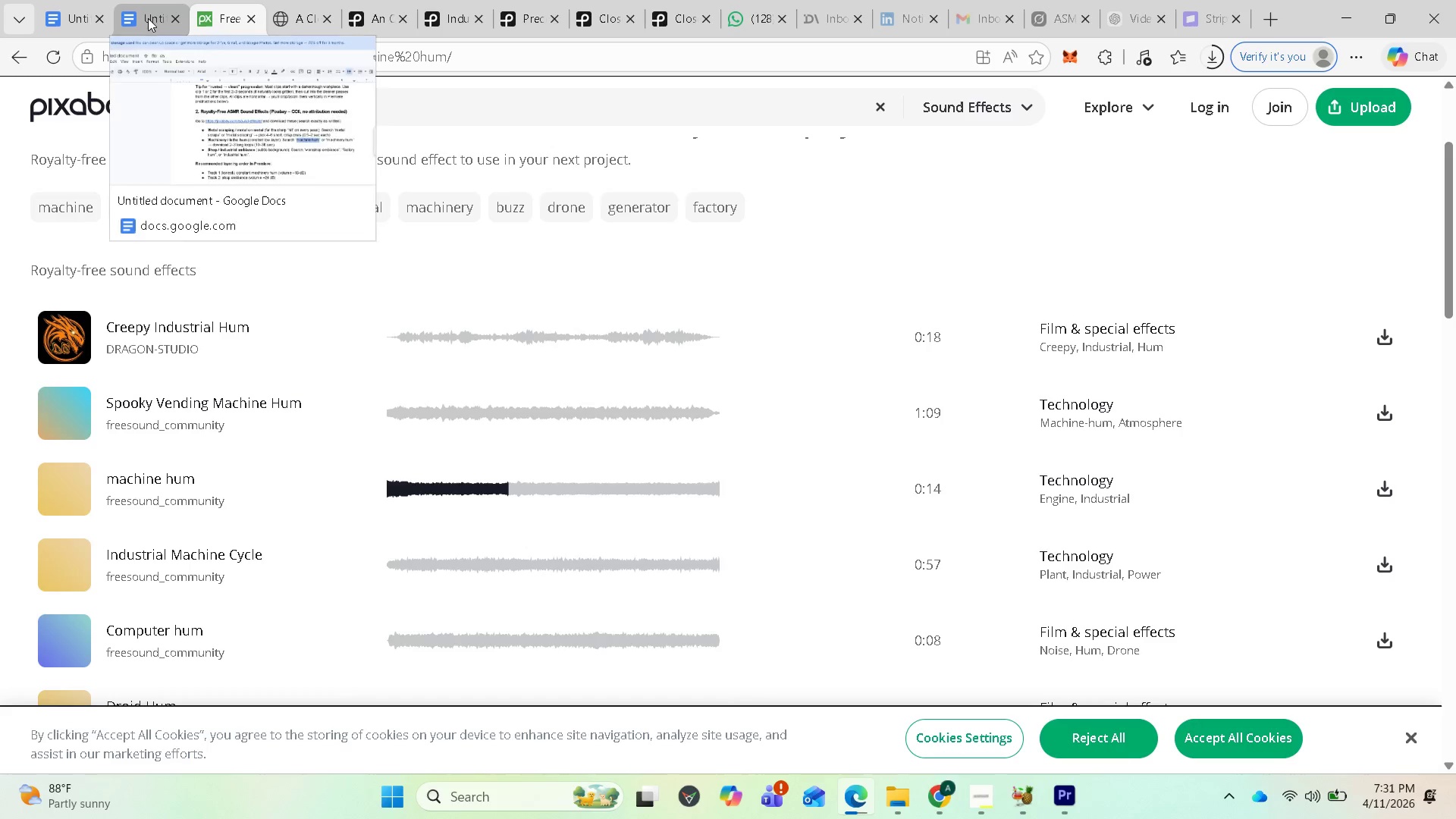 
left_click([990, 802])